 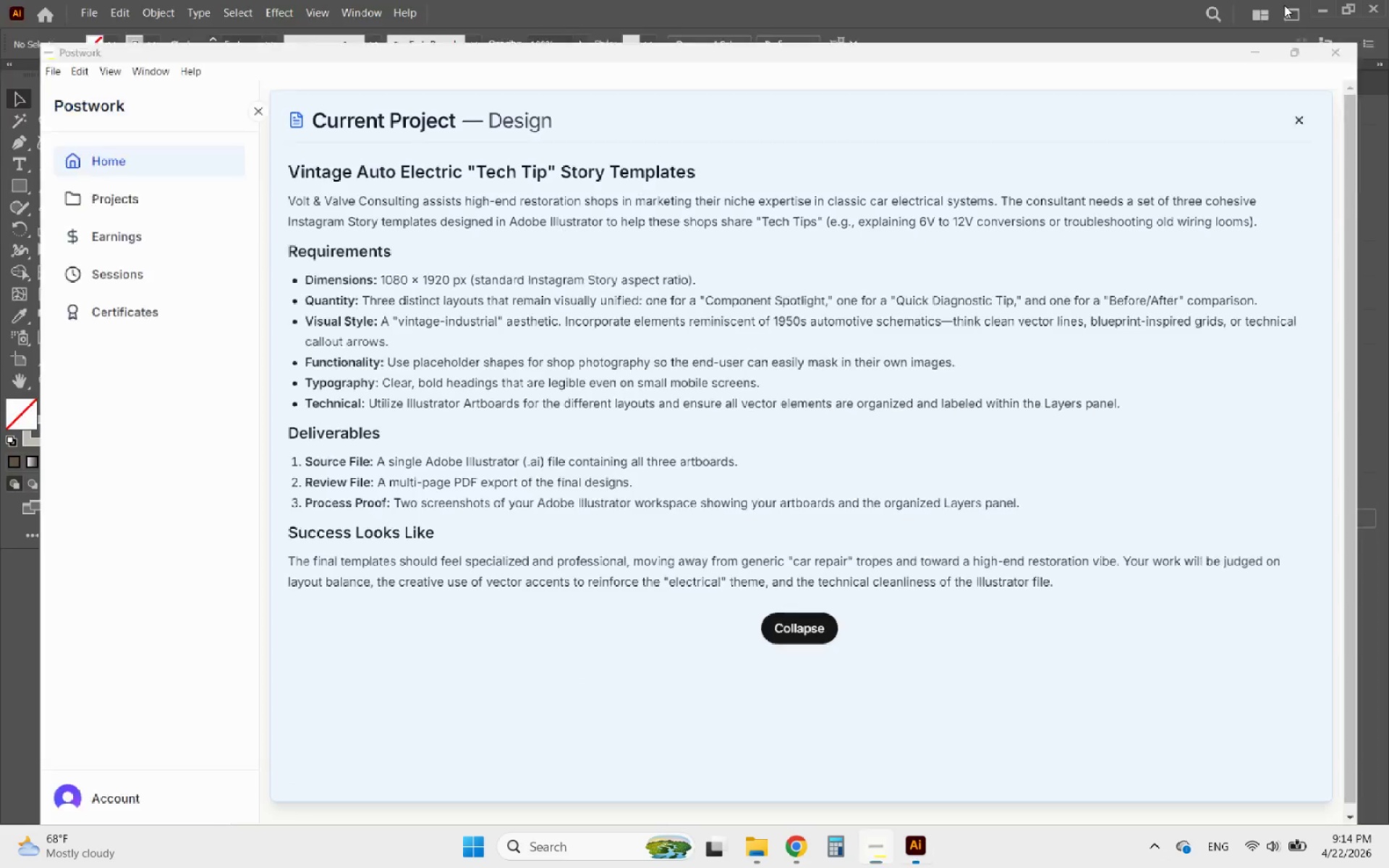 
scroll: coordinate [620, 543], scroll_direction: down, amount: 3.0
 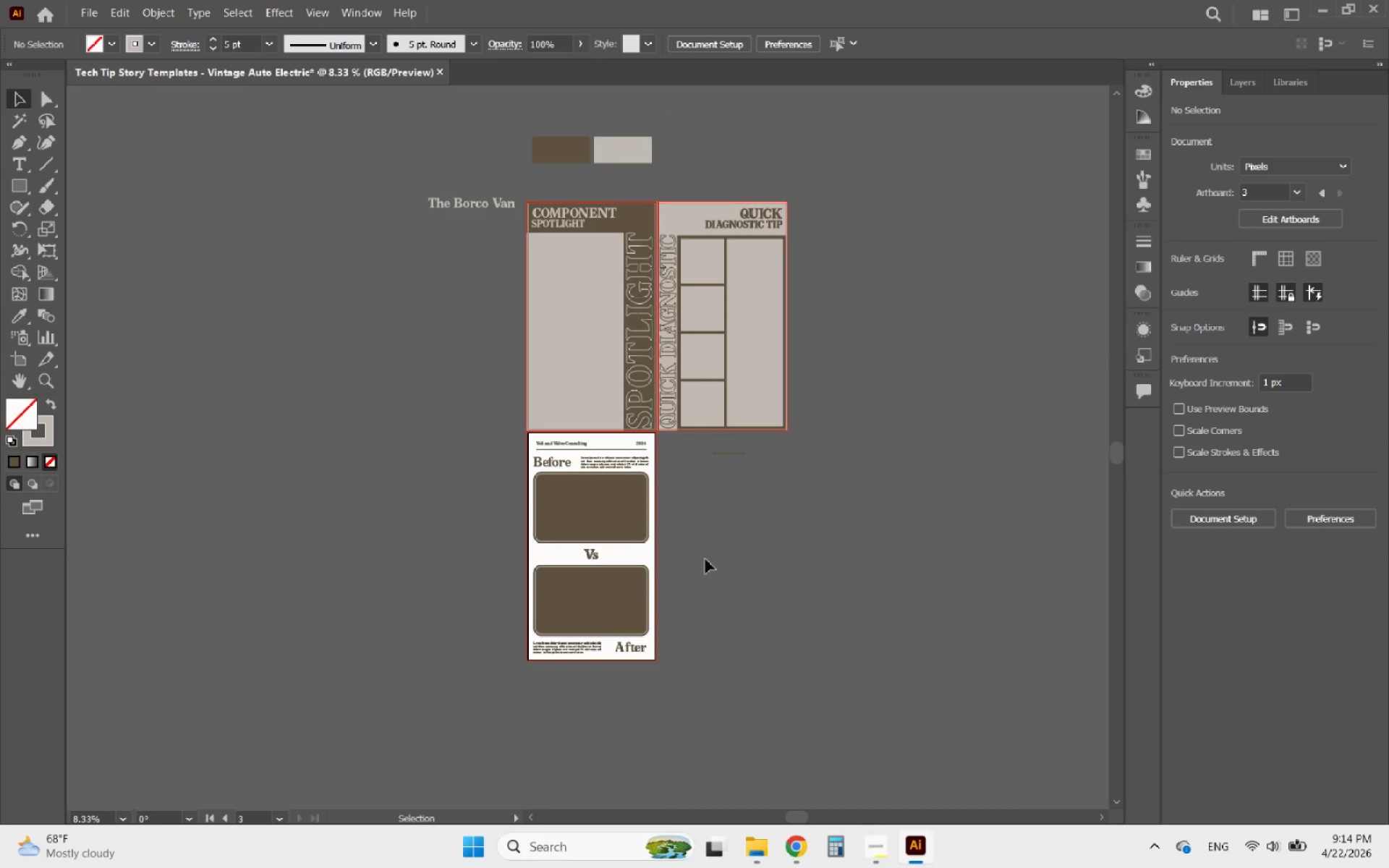 
hold_key(key=AltLeft, duration=0.72)
scroll: coordinate [581, 561], scroll_direction: up, amount: 1.0
 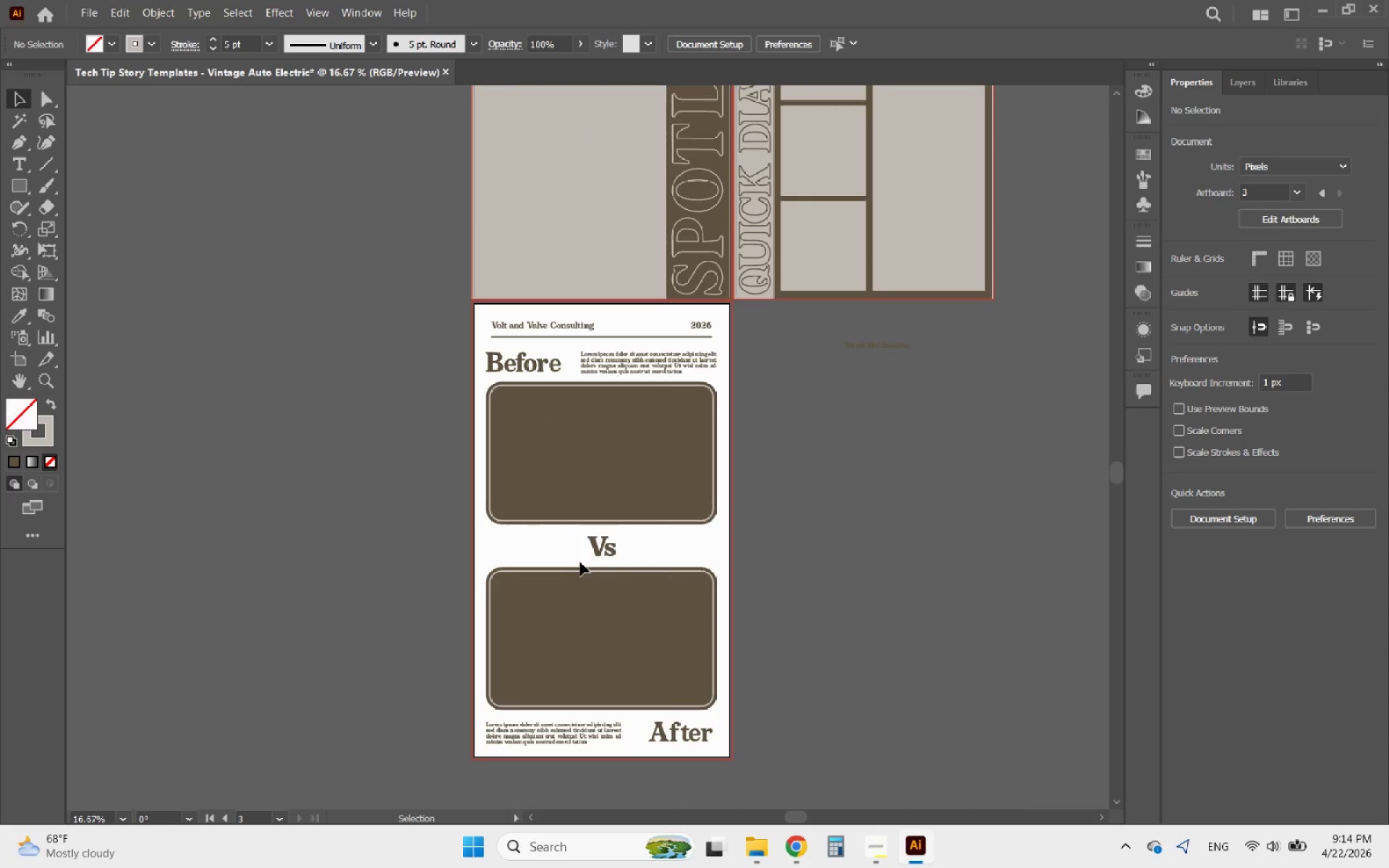 
hold_key(key=AltLeft, duration=0.58)
 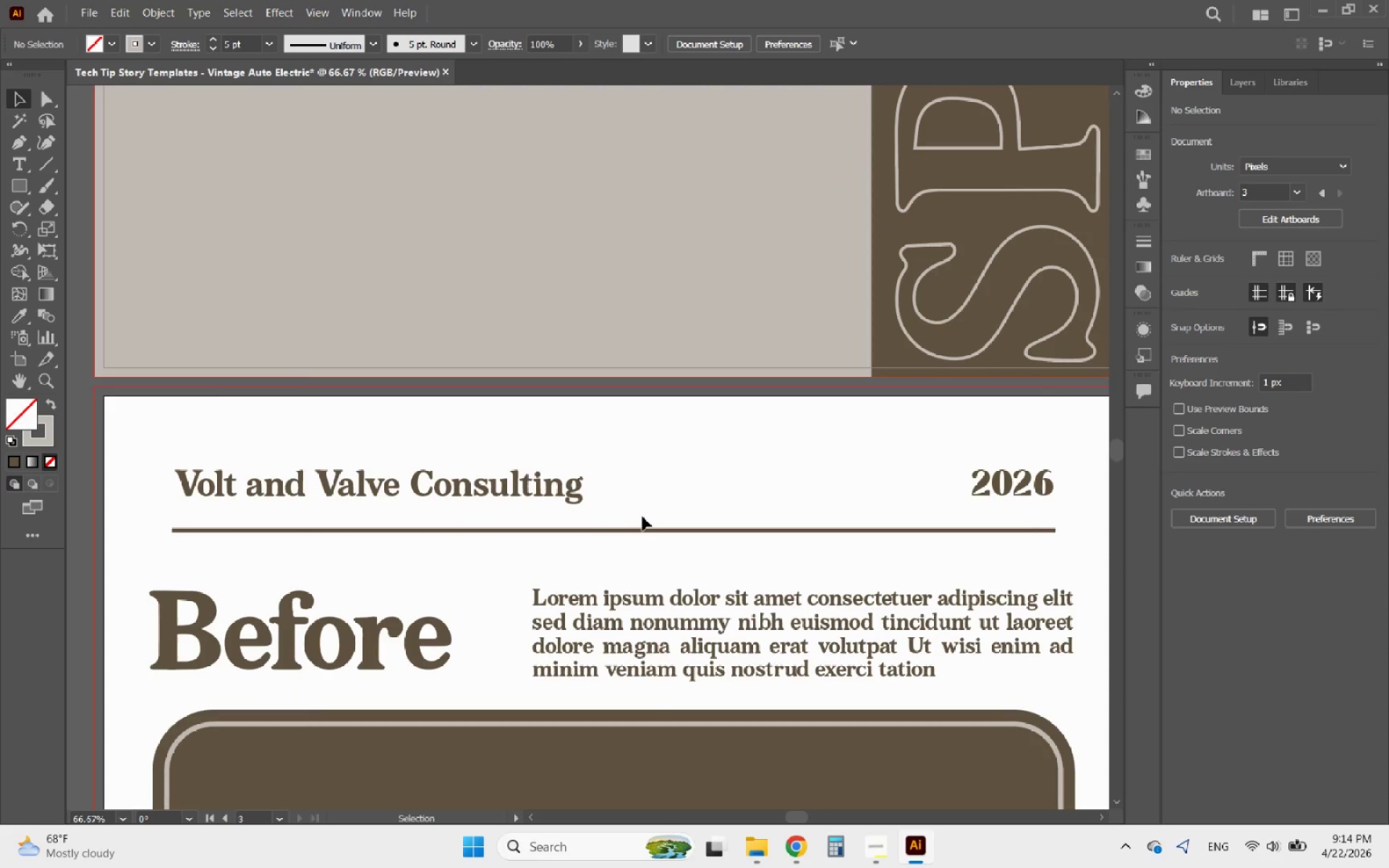 
scroll: coordinate [598, 458], scroll_direction: up, amount: 12.0
 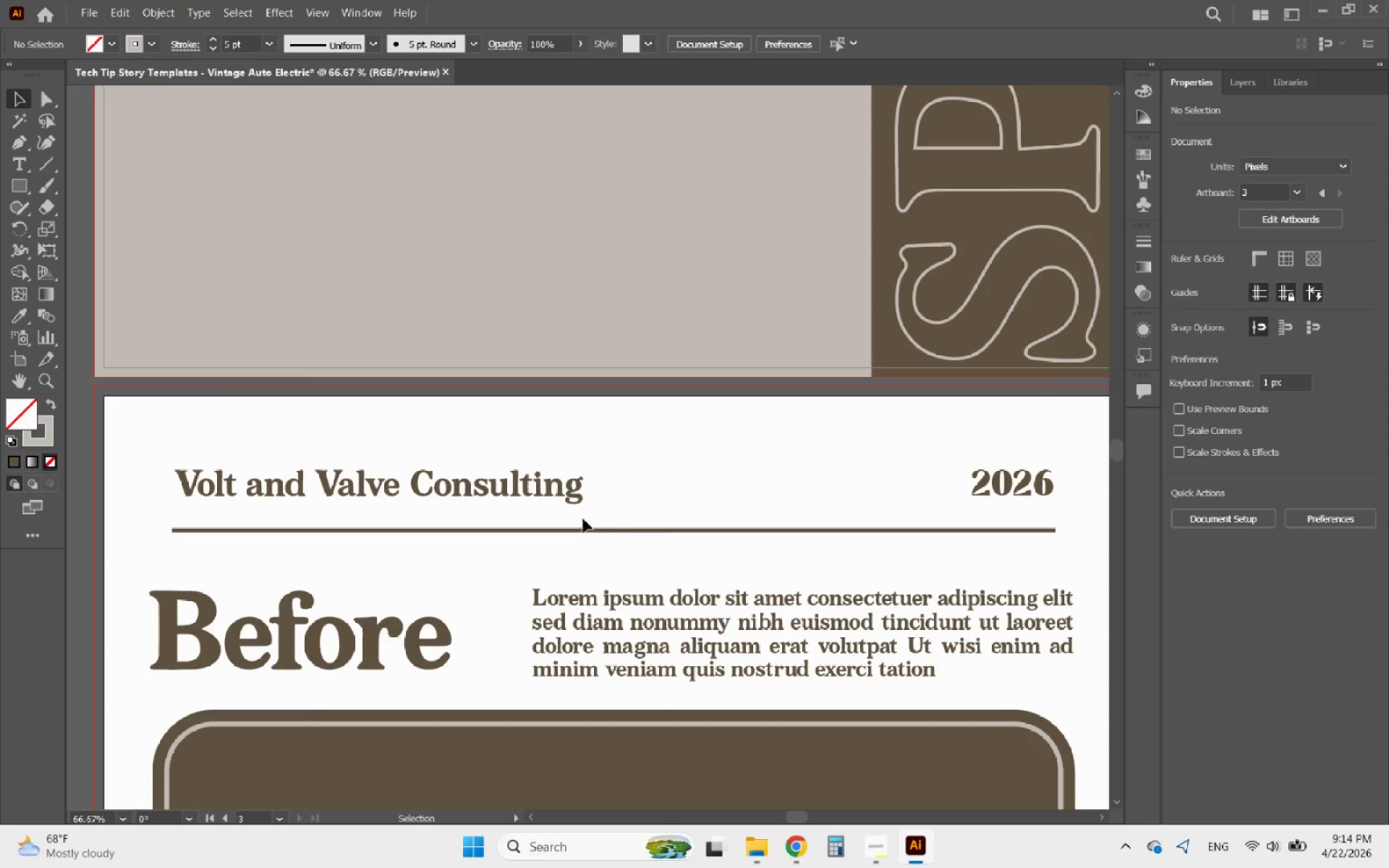 
left_click([550, 490])
 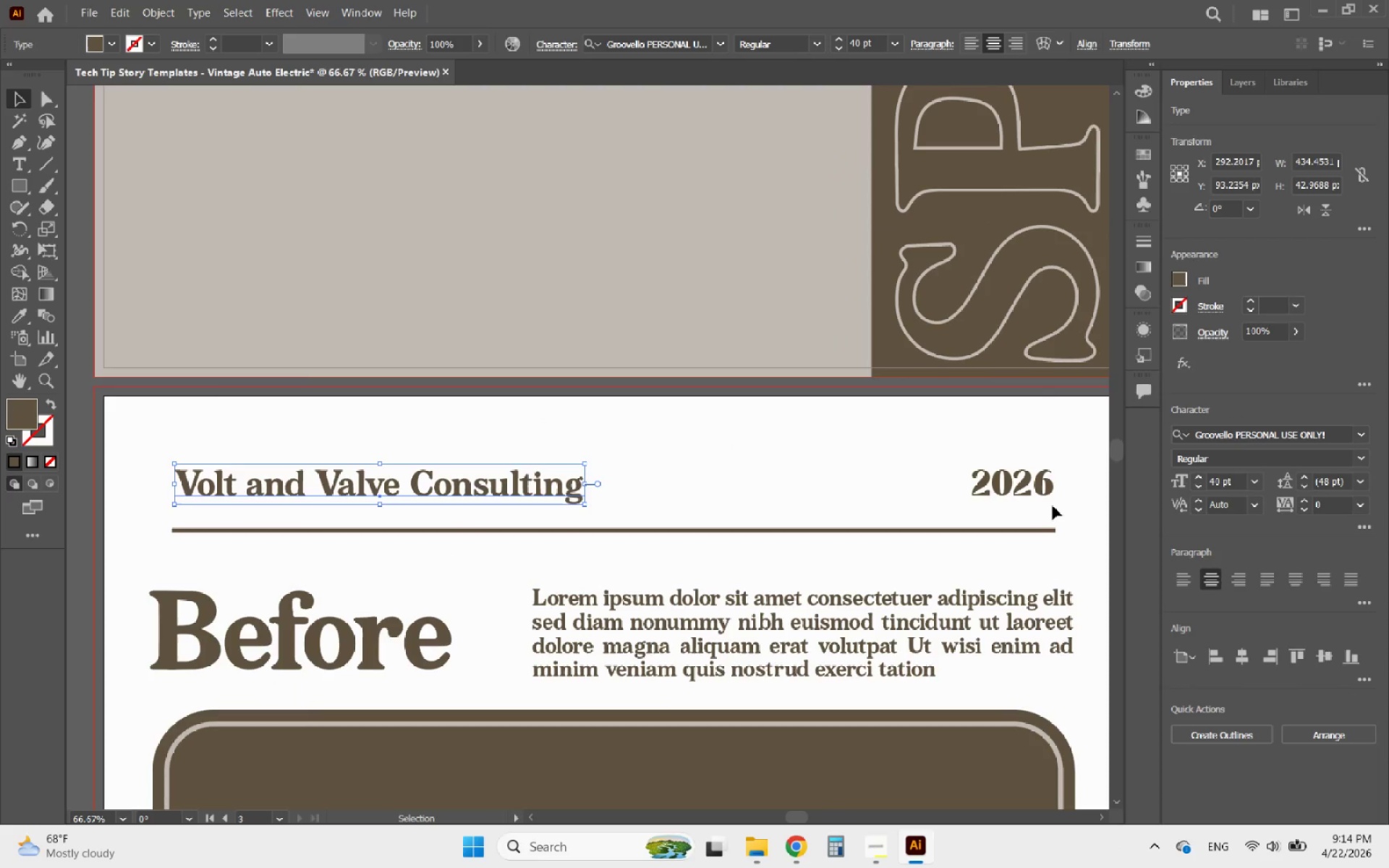 
hold_key(key=ShiftLeft, duration=0.5)
left_click([1031, 498])
 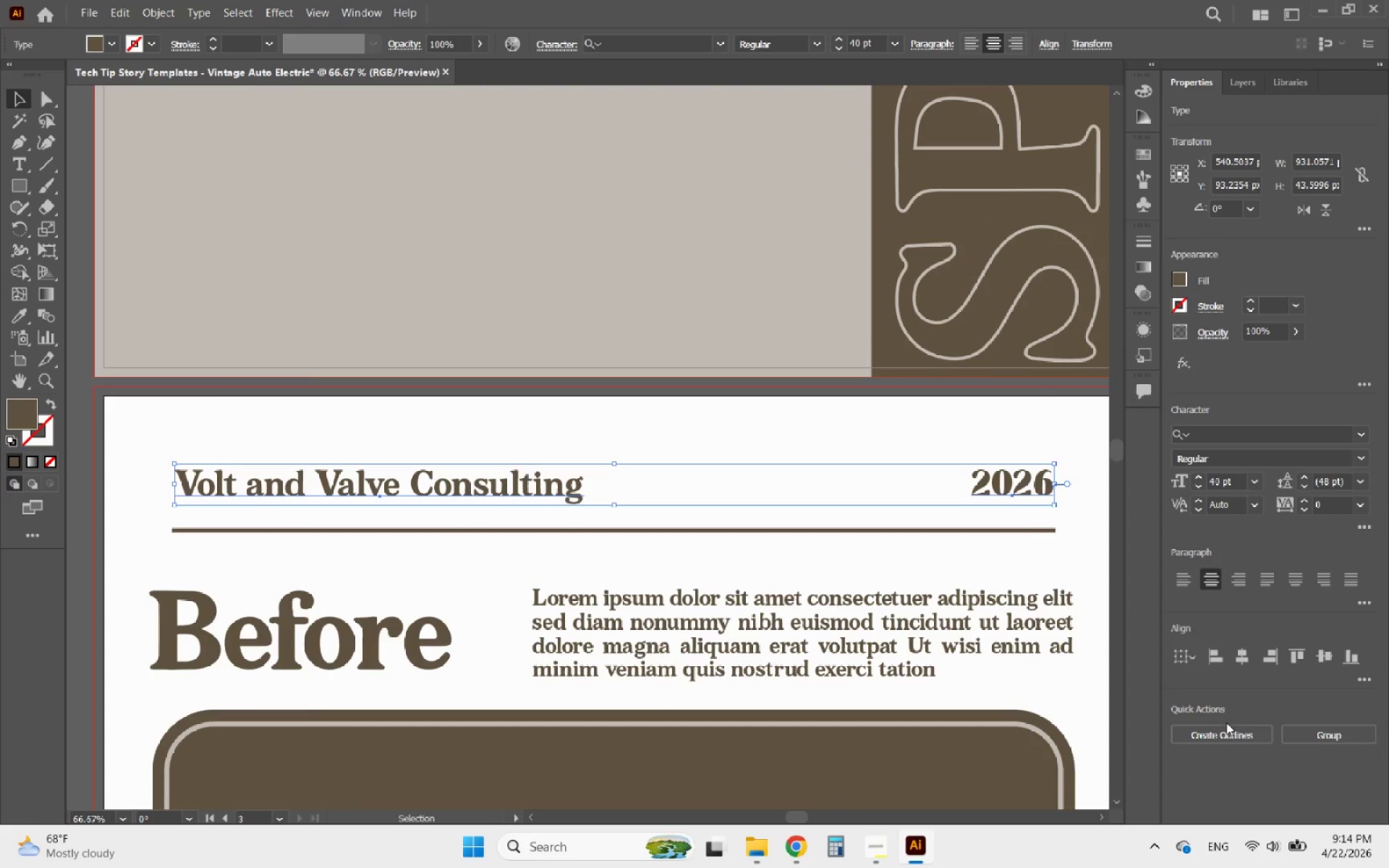 
left_click([1229, 732])
 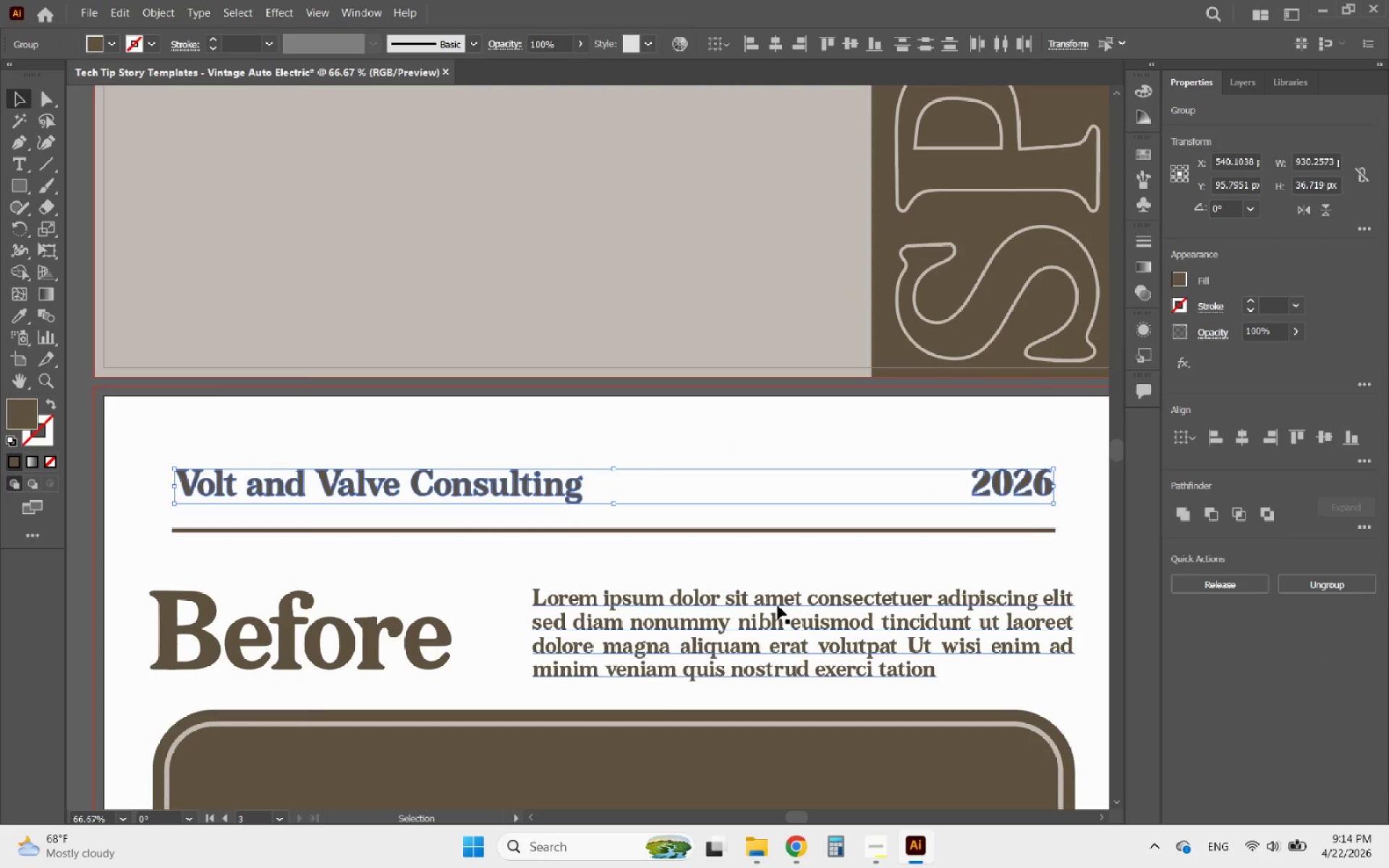 
left_click([778, 605])
 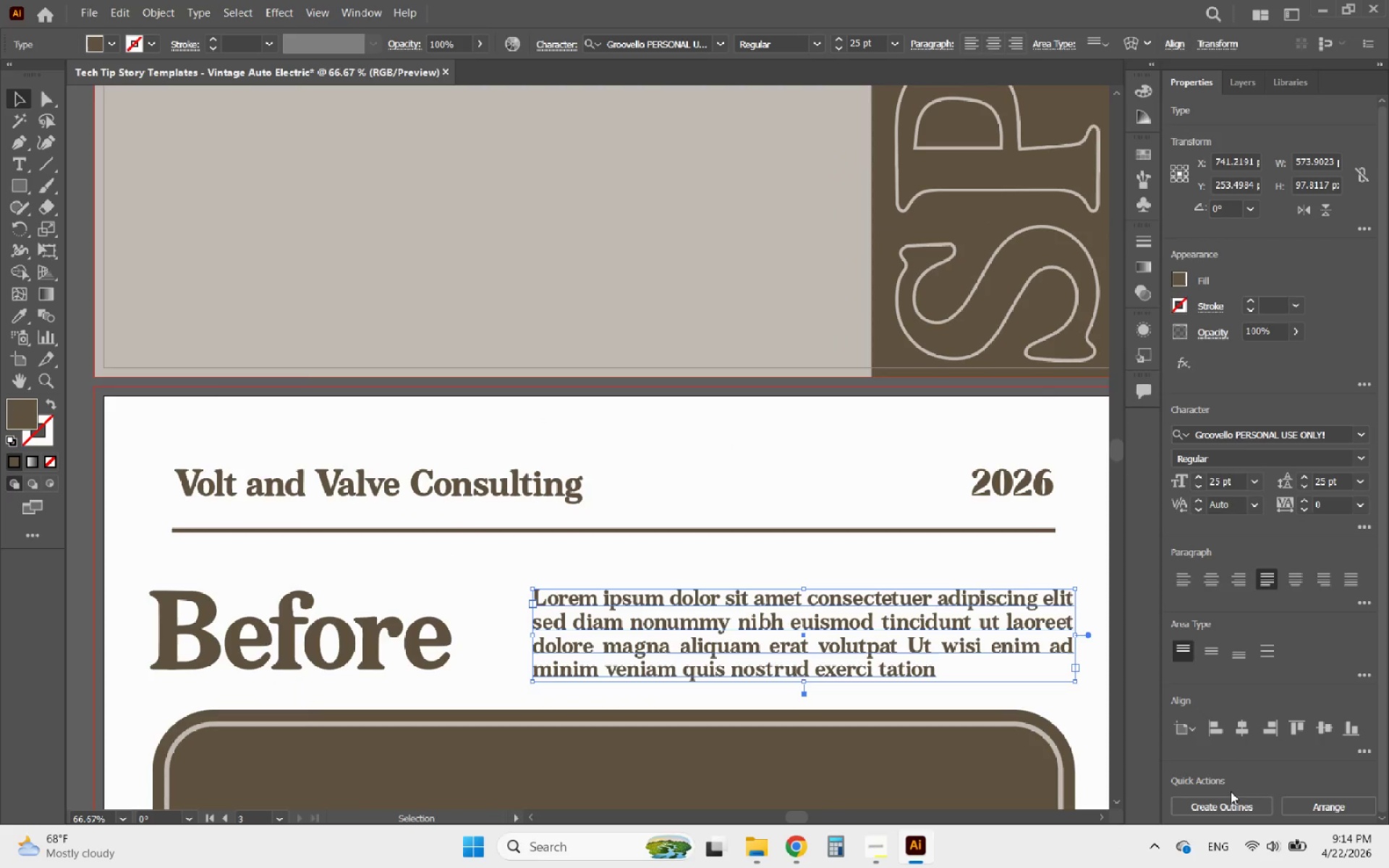 
left_click([1231, 817])
 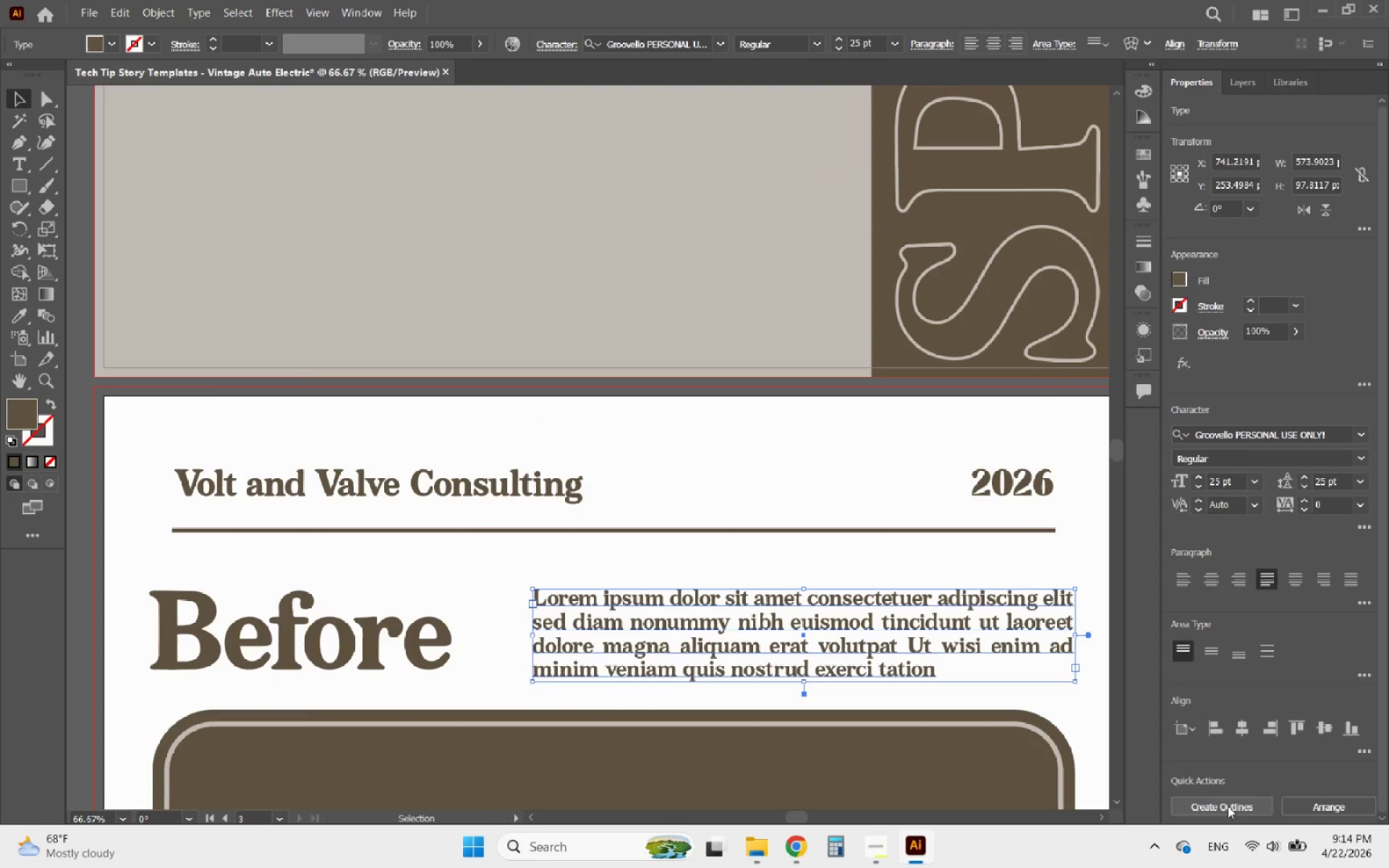 
left_click([1228, 806])
 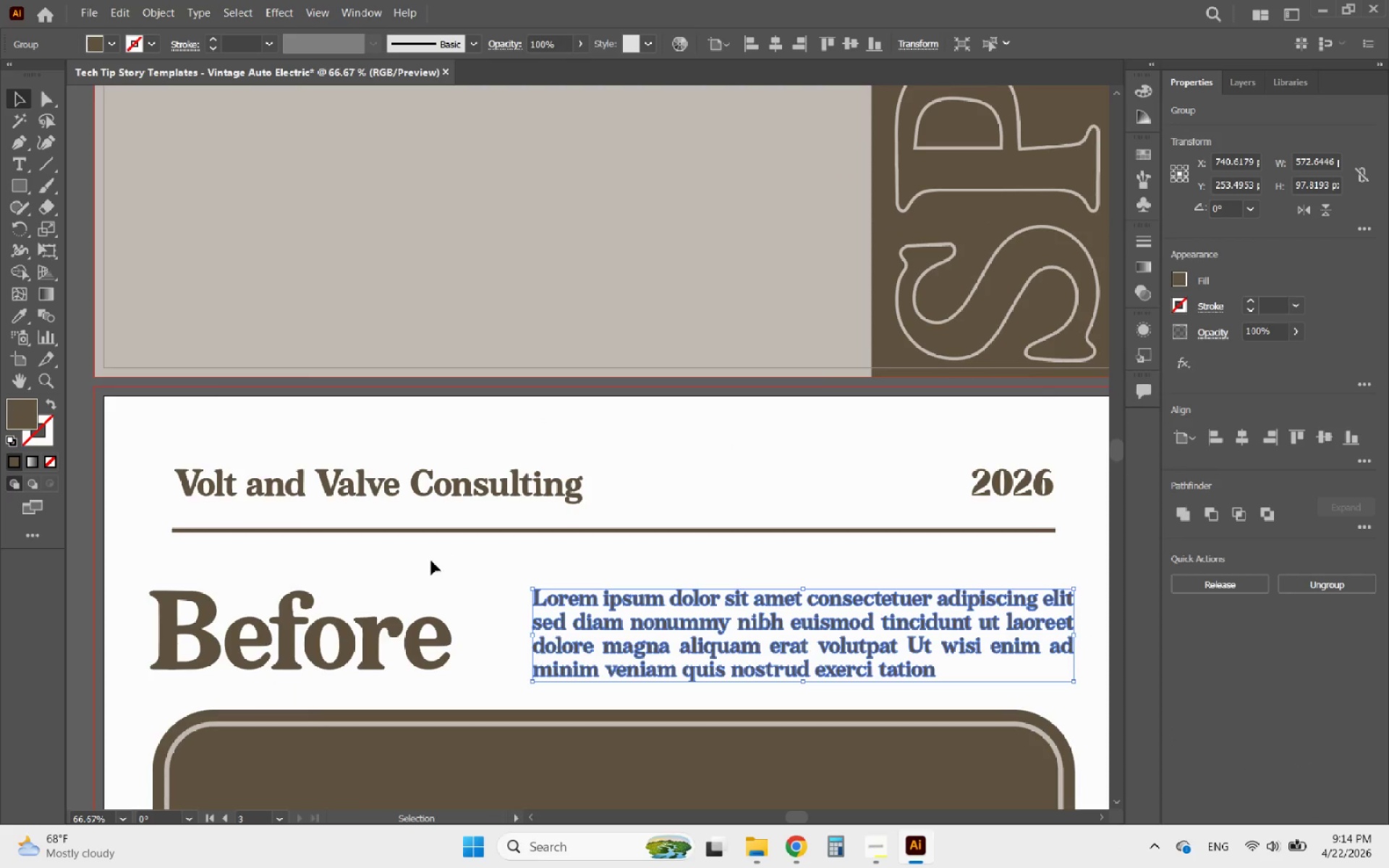 
left_click([362, 624])
 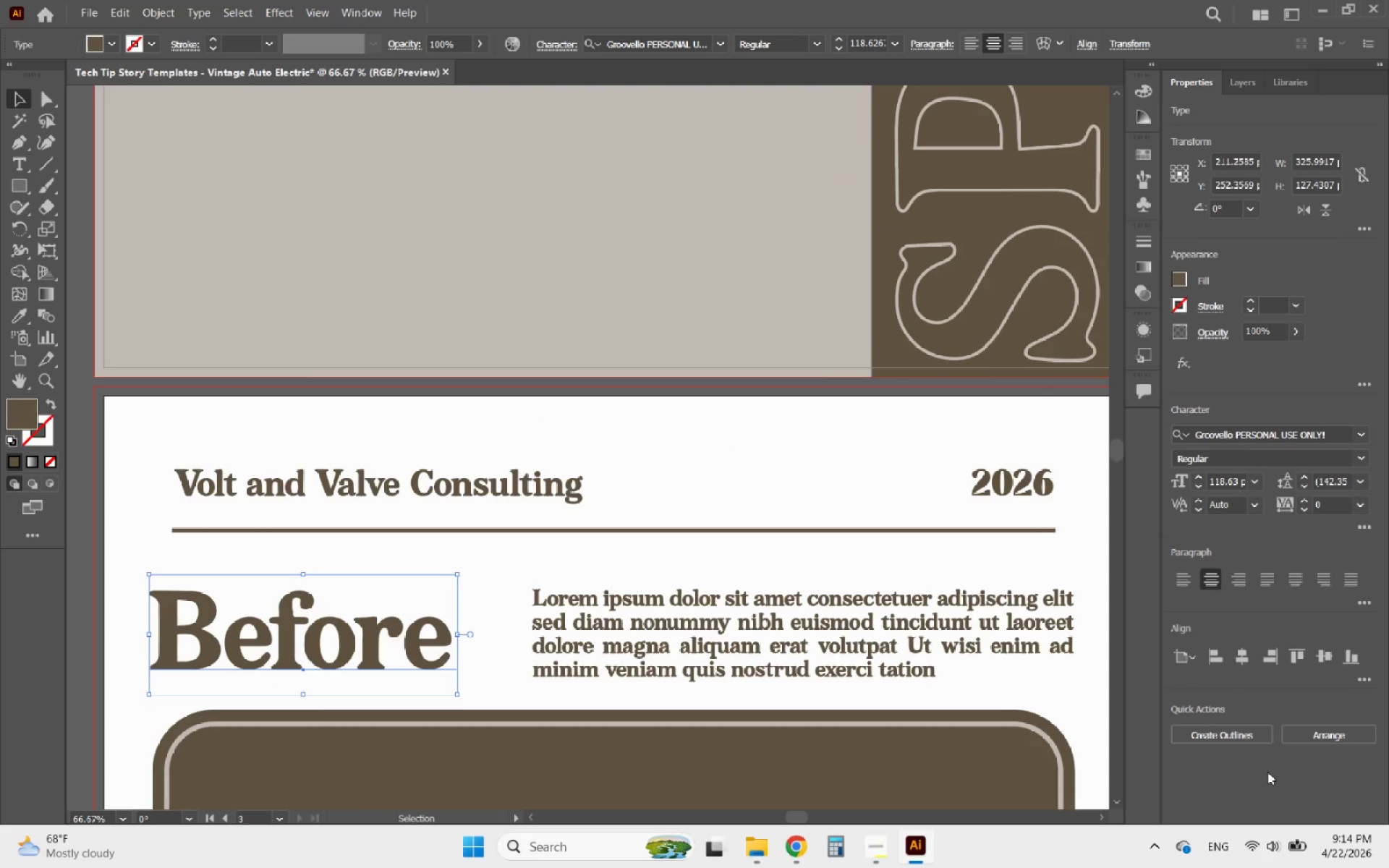 
left_click([1228, 734])
 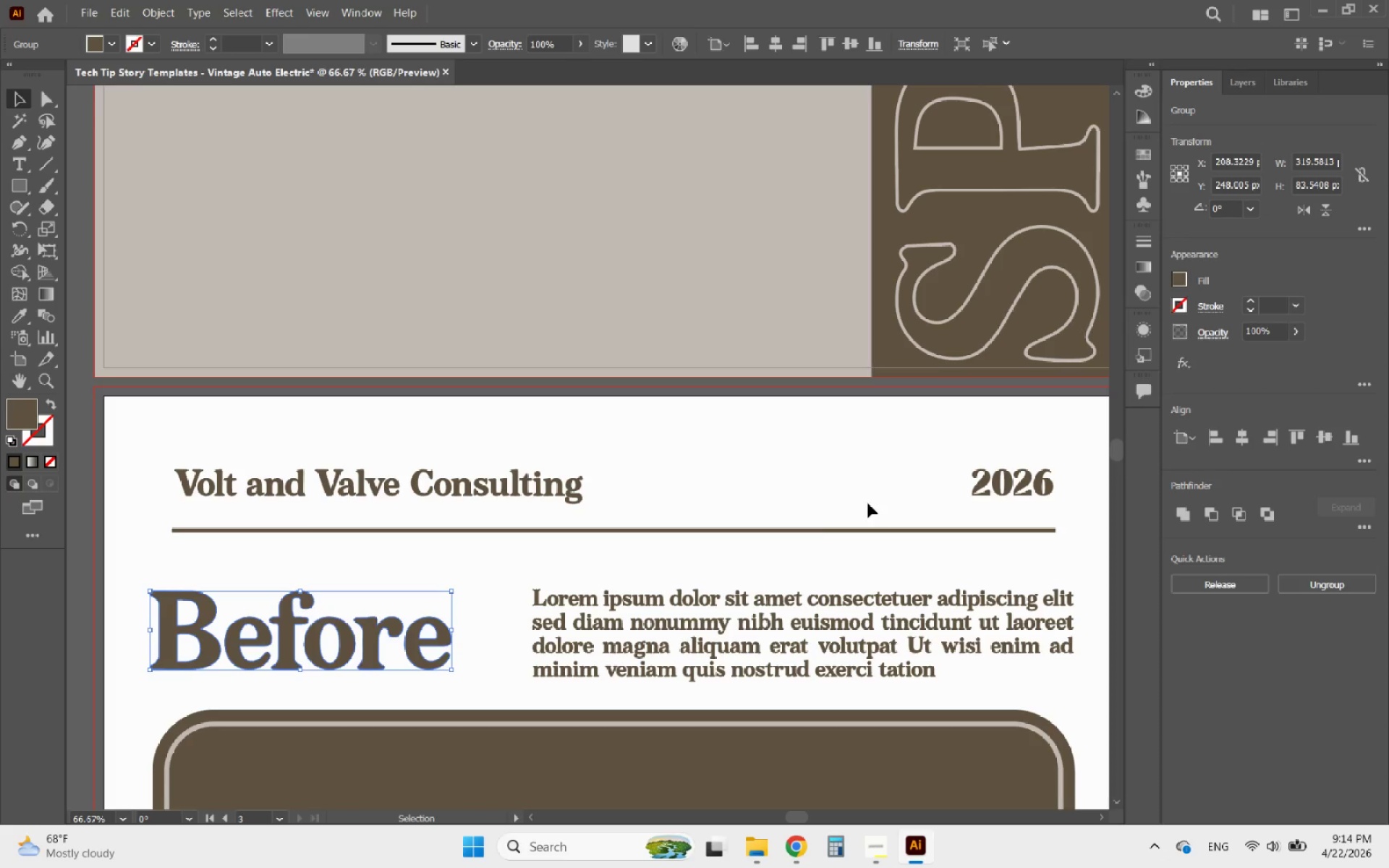 
hold_key(key=AltLeft, duration=0.67)
scroll: coordinate [719, 403], scroll_direction: down, amount: 3.0
 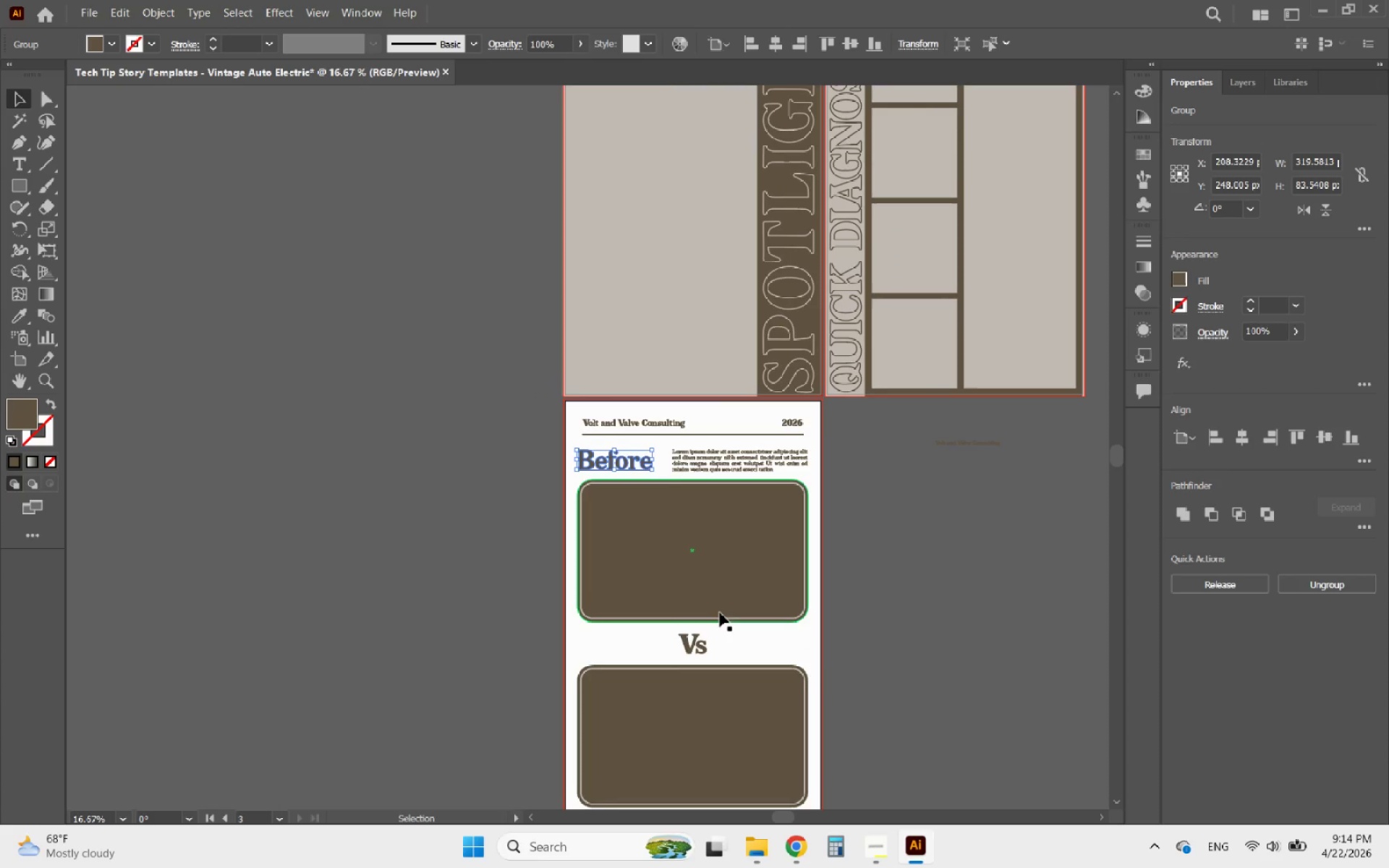 
left_click([697, 566])
 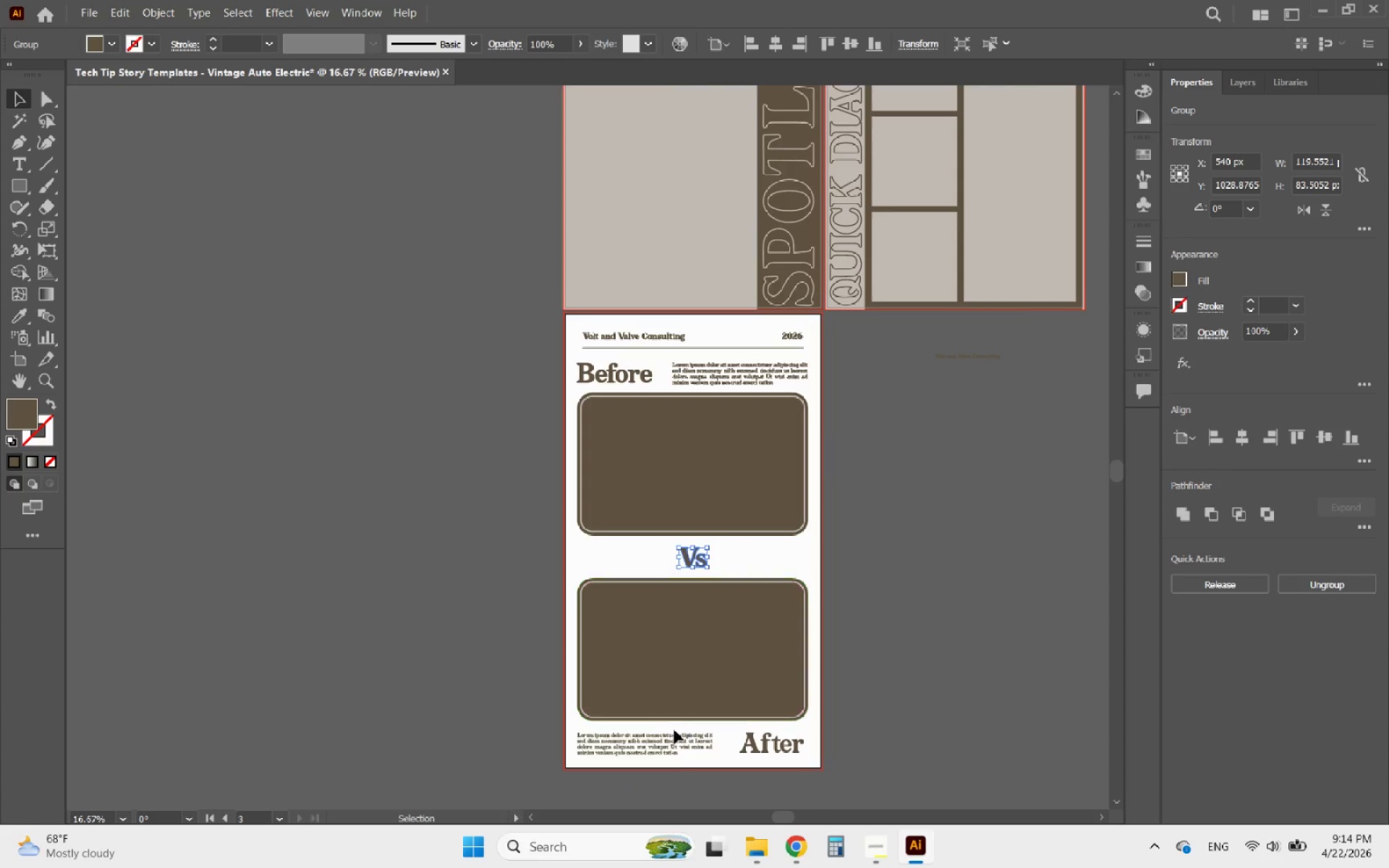 
scroll: coordinate [708, 597], scroll_direction: down, amount: 5.0
 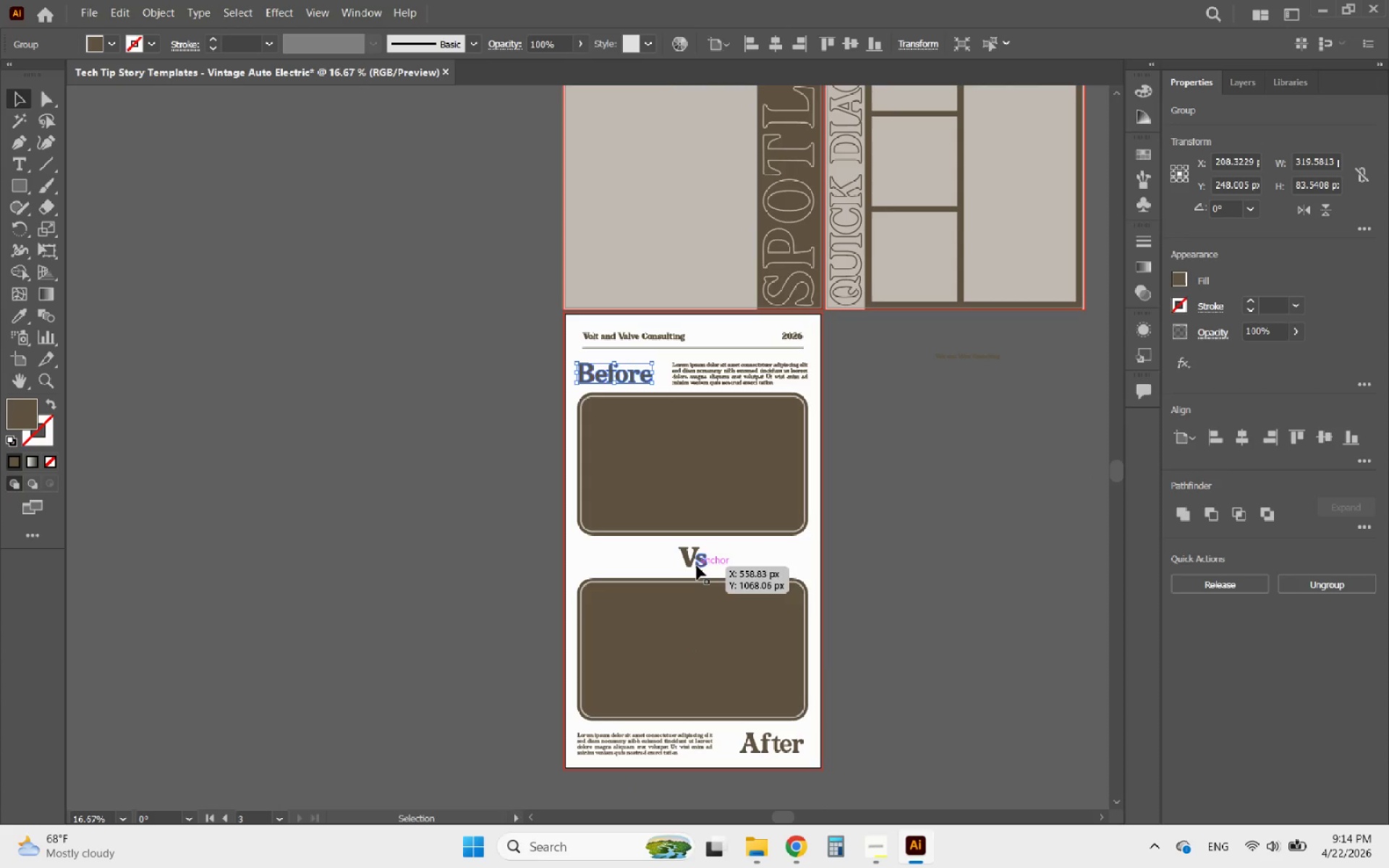 
left_click([670, 747])
 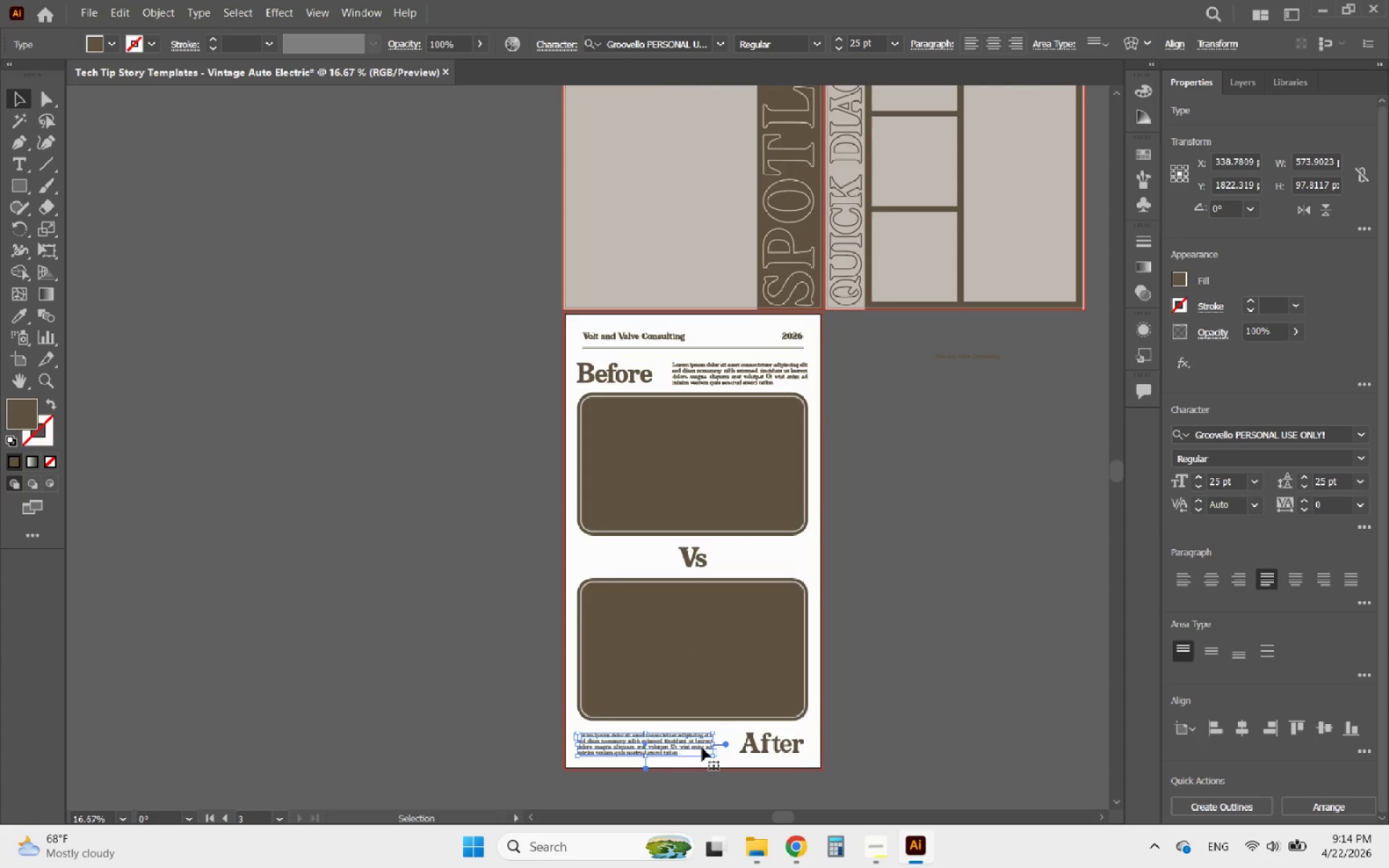 
hold_key(key=ShiftLeft, duration=0.83)
left_click([752, 749])
 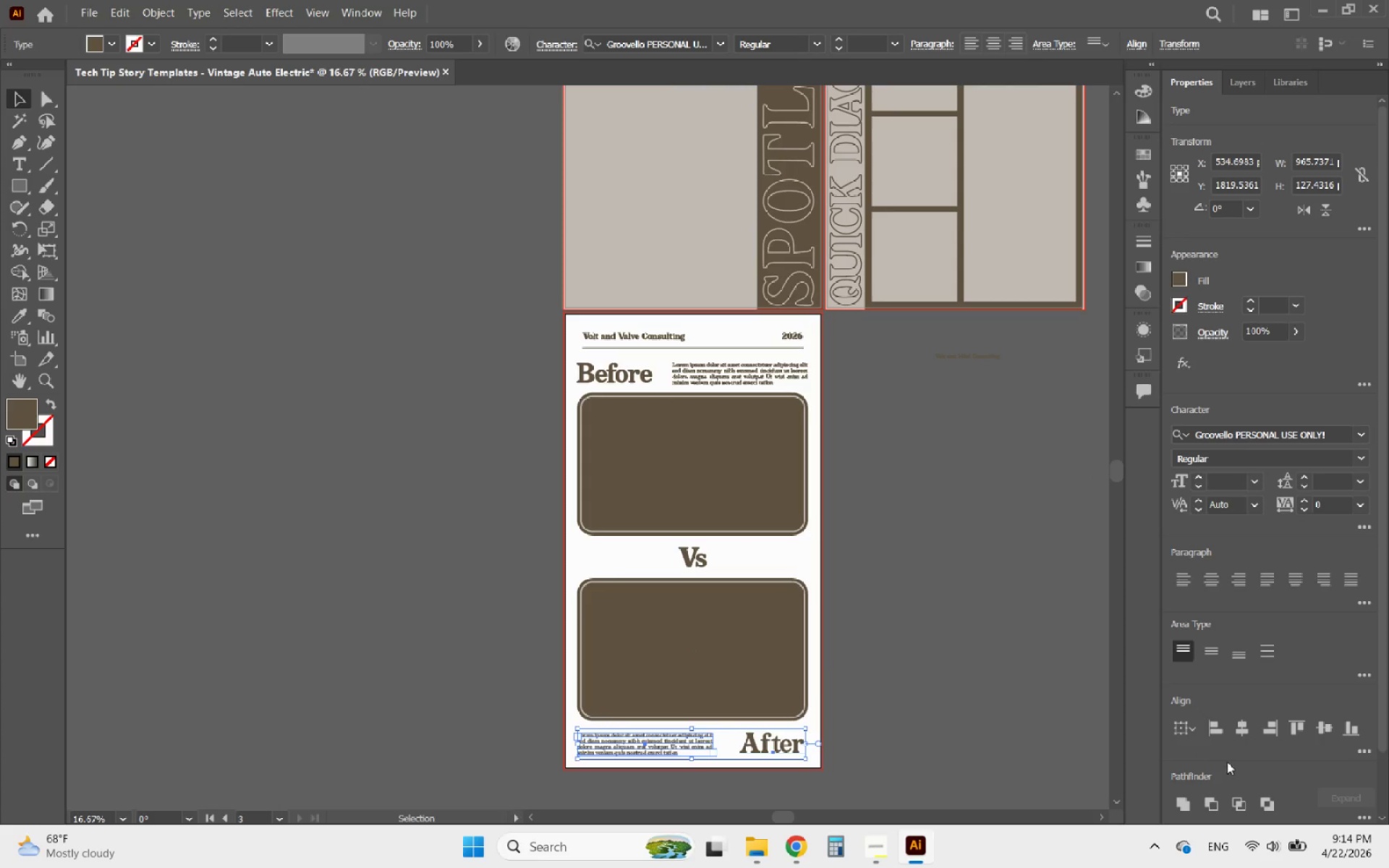 
left_click([1205, 805])
 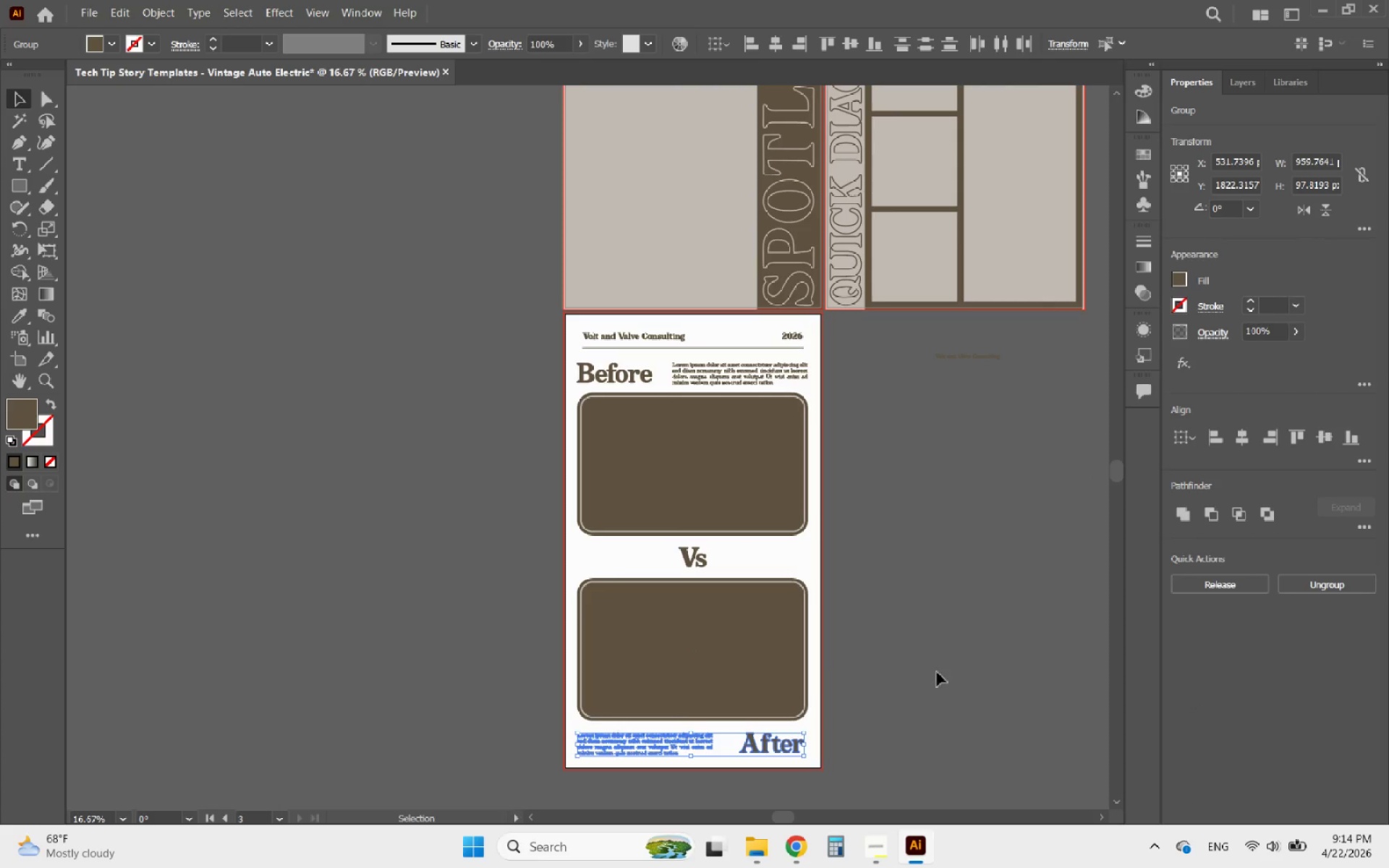 
scroll: coordinate [1303, 707], scroll_direction: down, amount: 5.0
 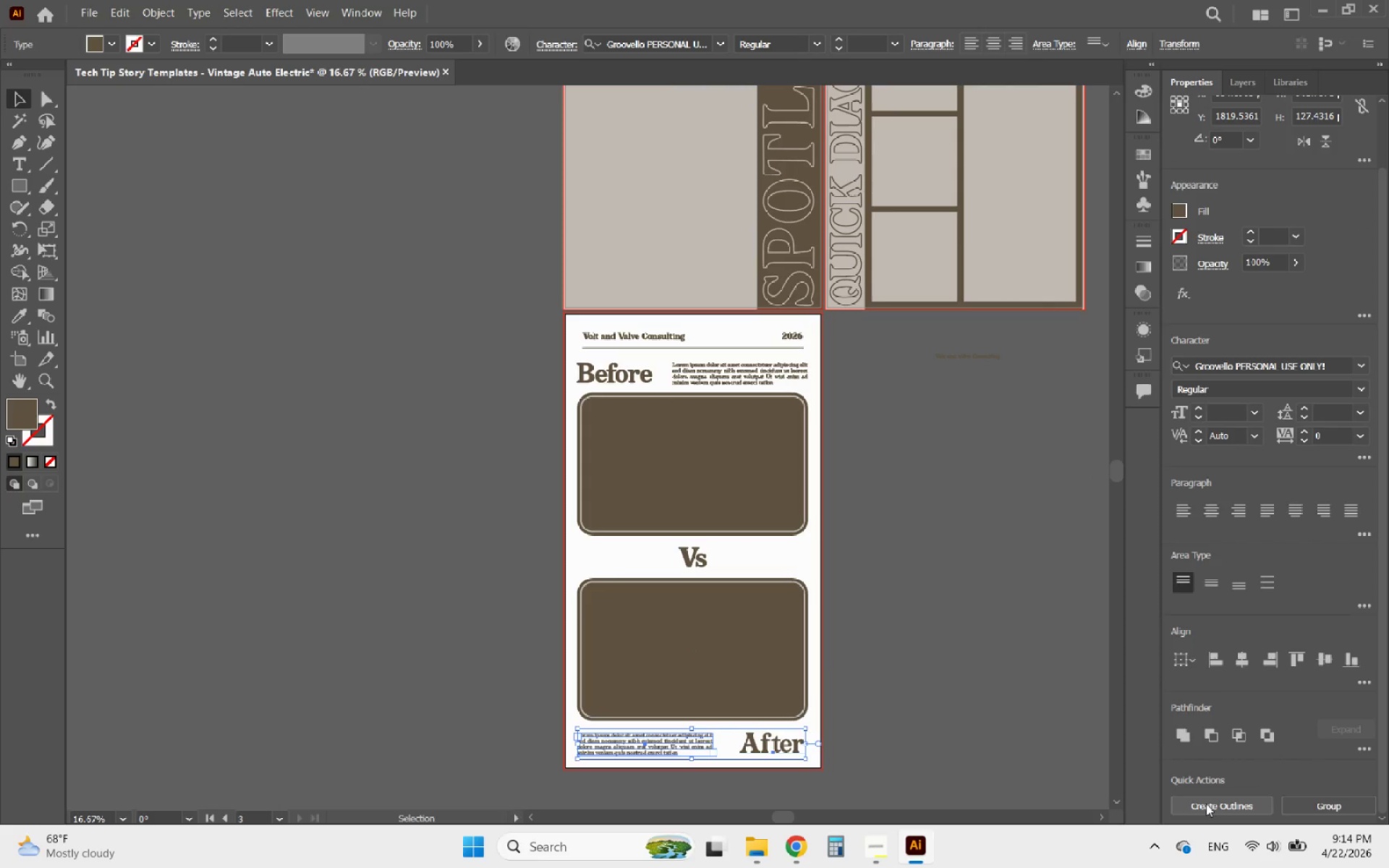 
left_click([916, 662])
 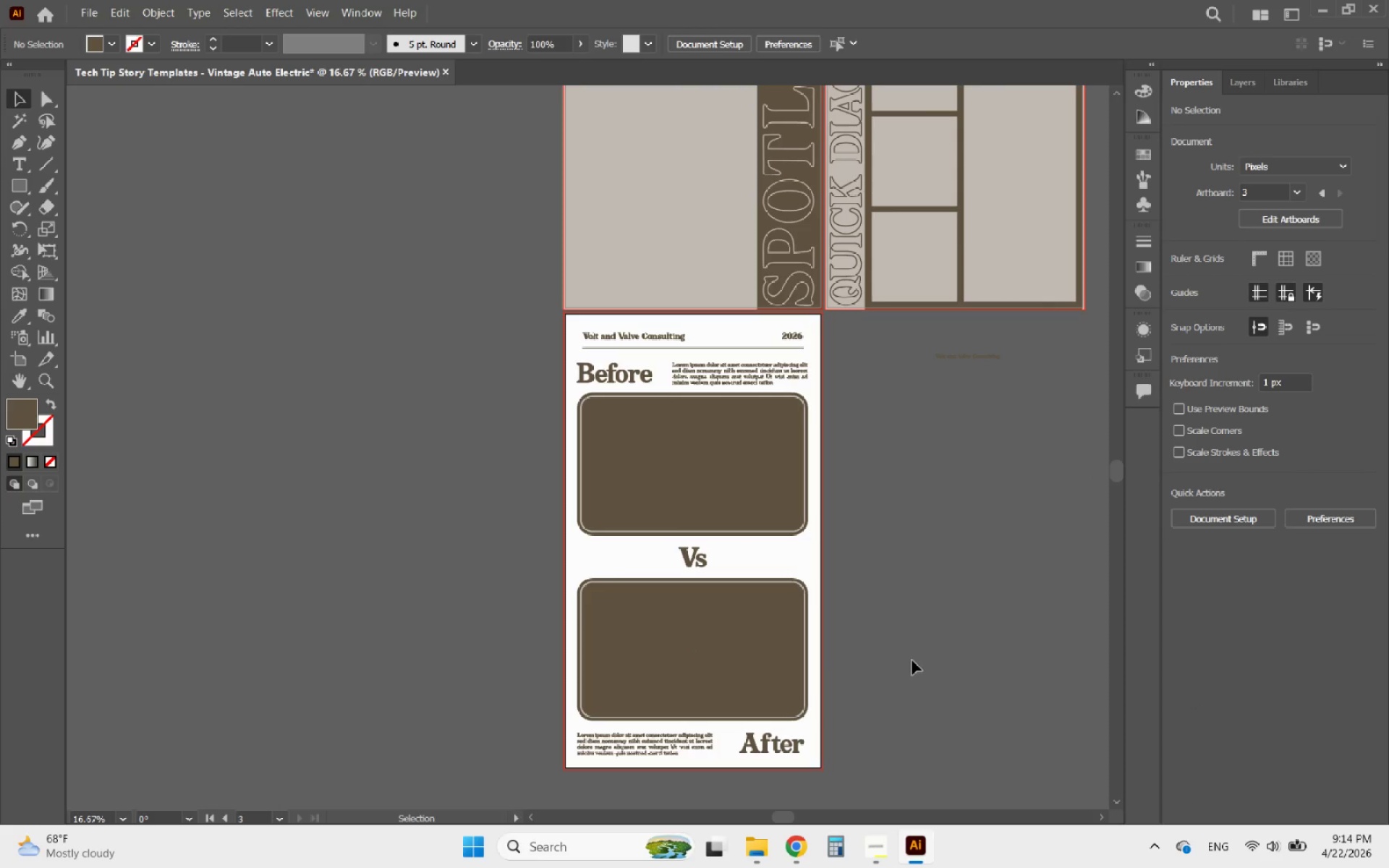 
hold_key(key=AltLeft, duration=0.8)
 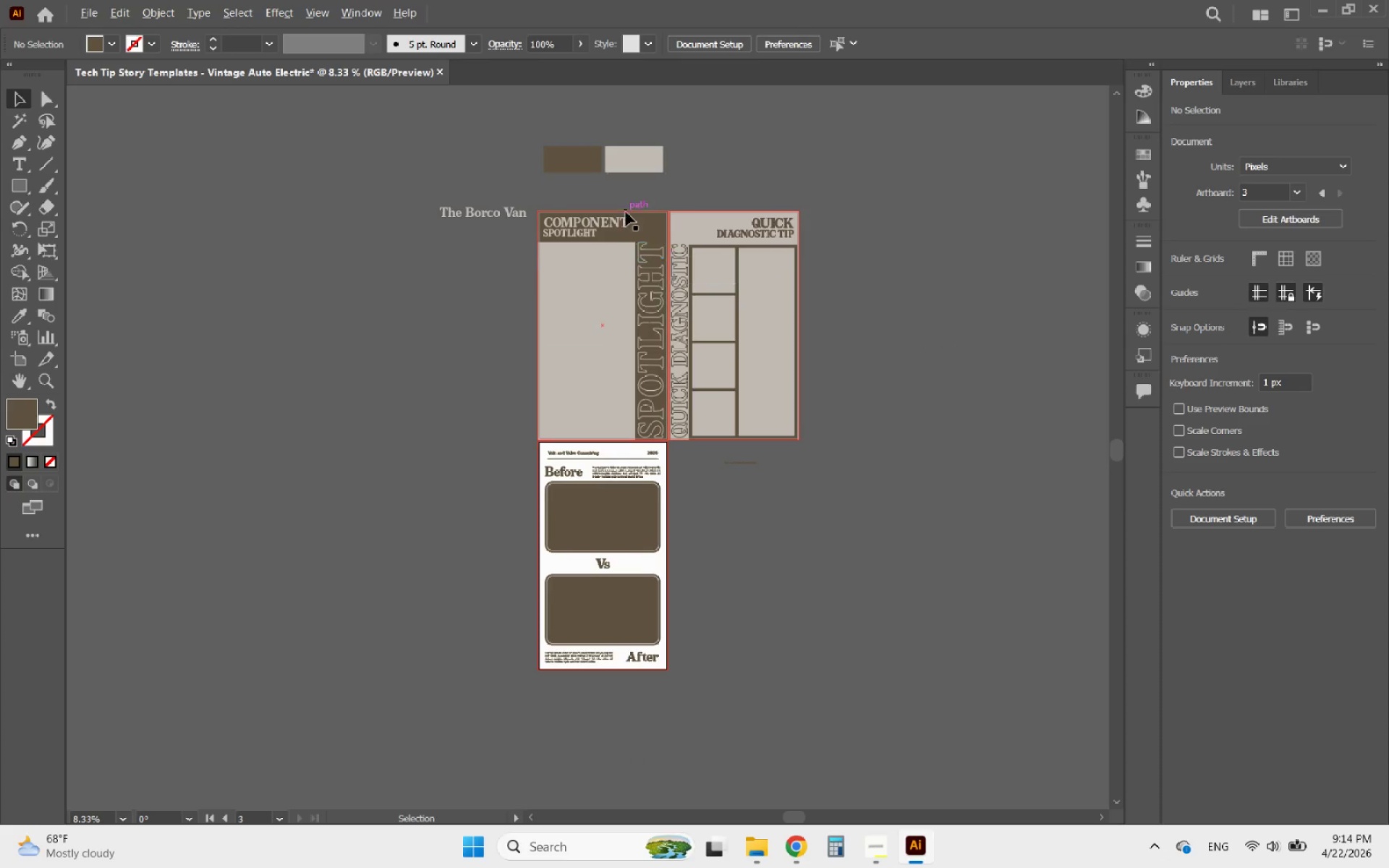 
hold_key(key=AltLeft, duration=0.5)
 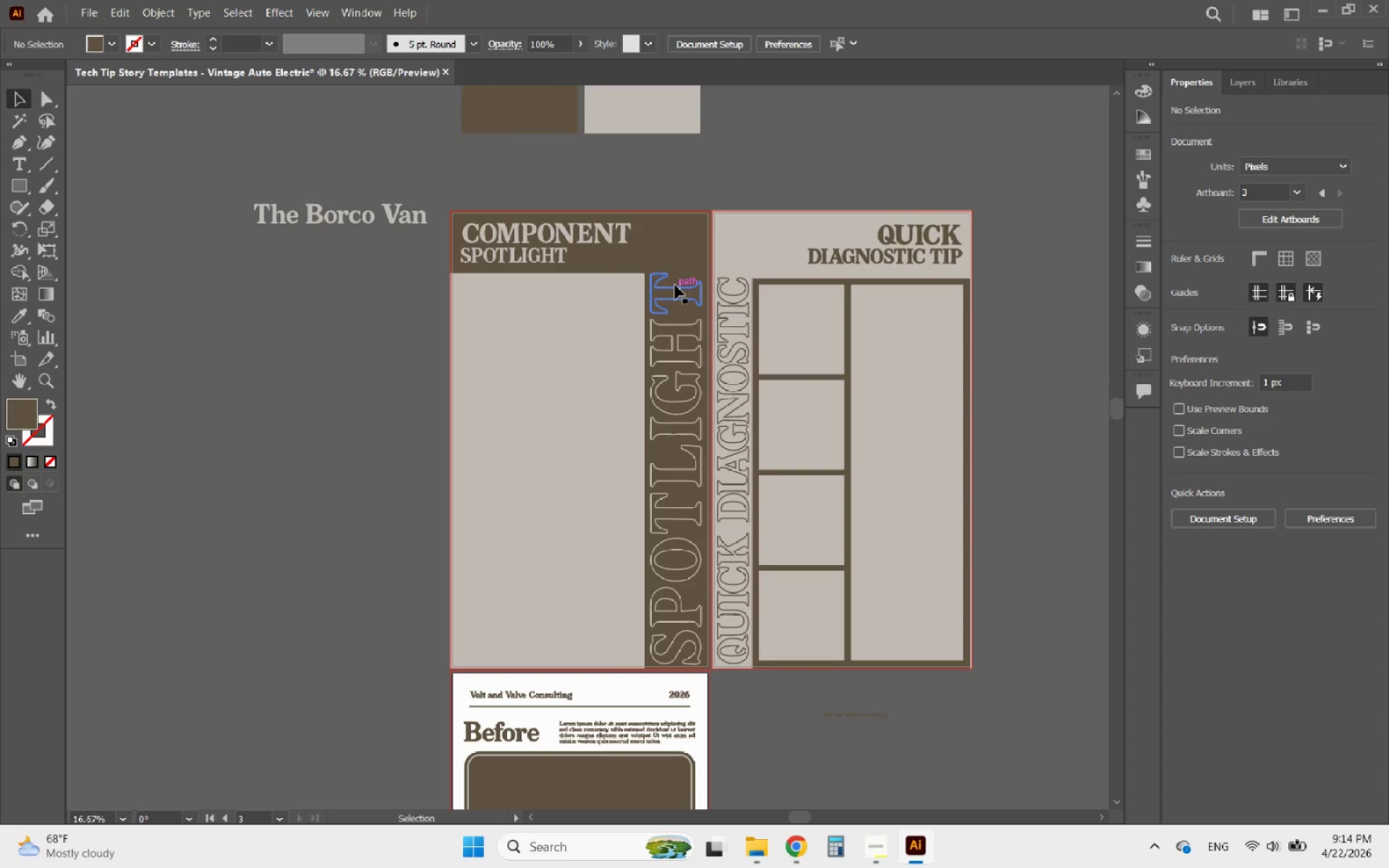 
scroll: coordinate [513, 571], scroll_direction: down, amount: 2.0
 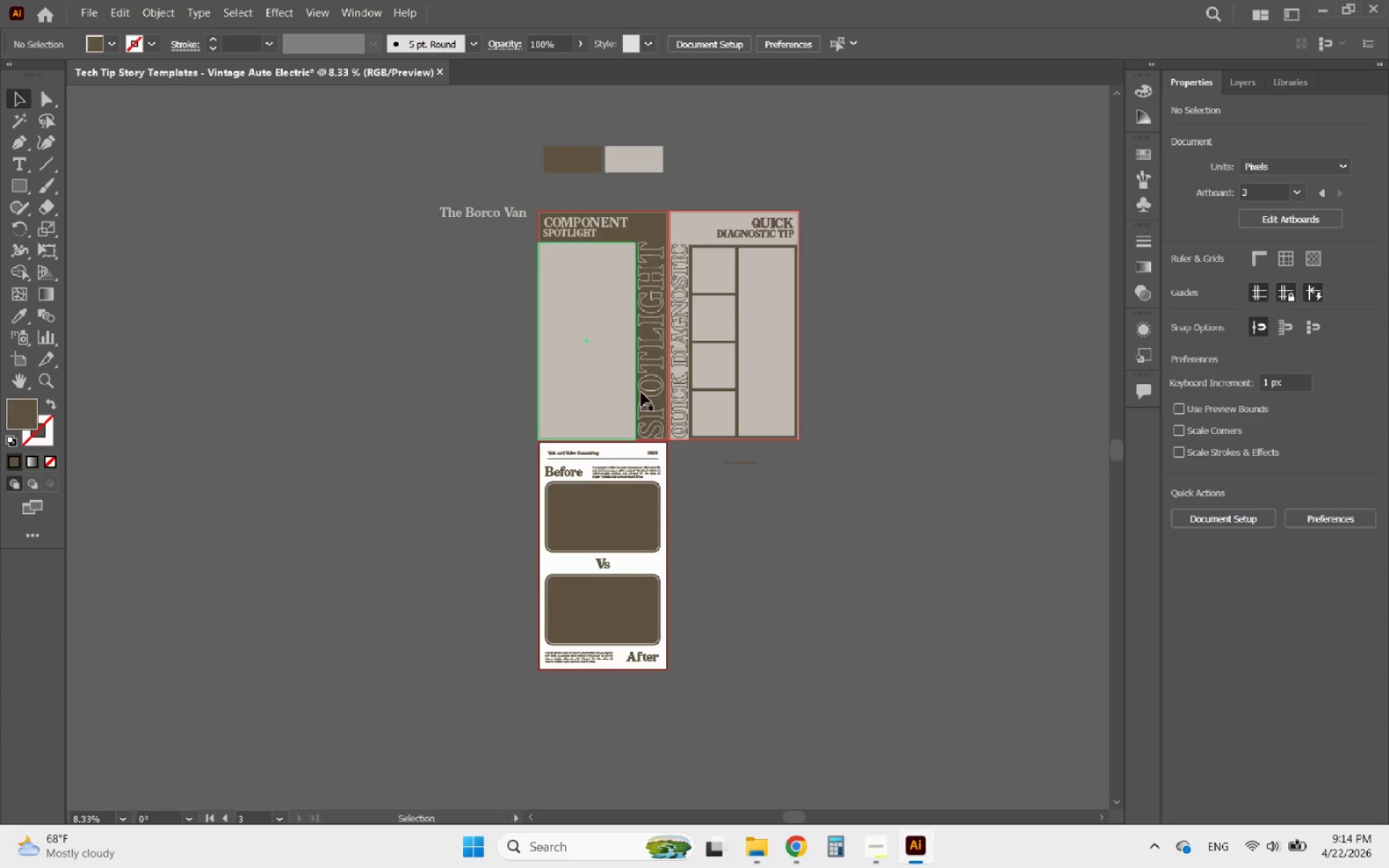 
scroll: coordinate [626, 211], scroll_direction: up, amount: 1.0
 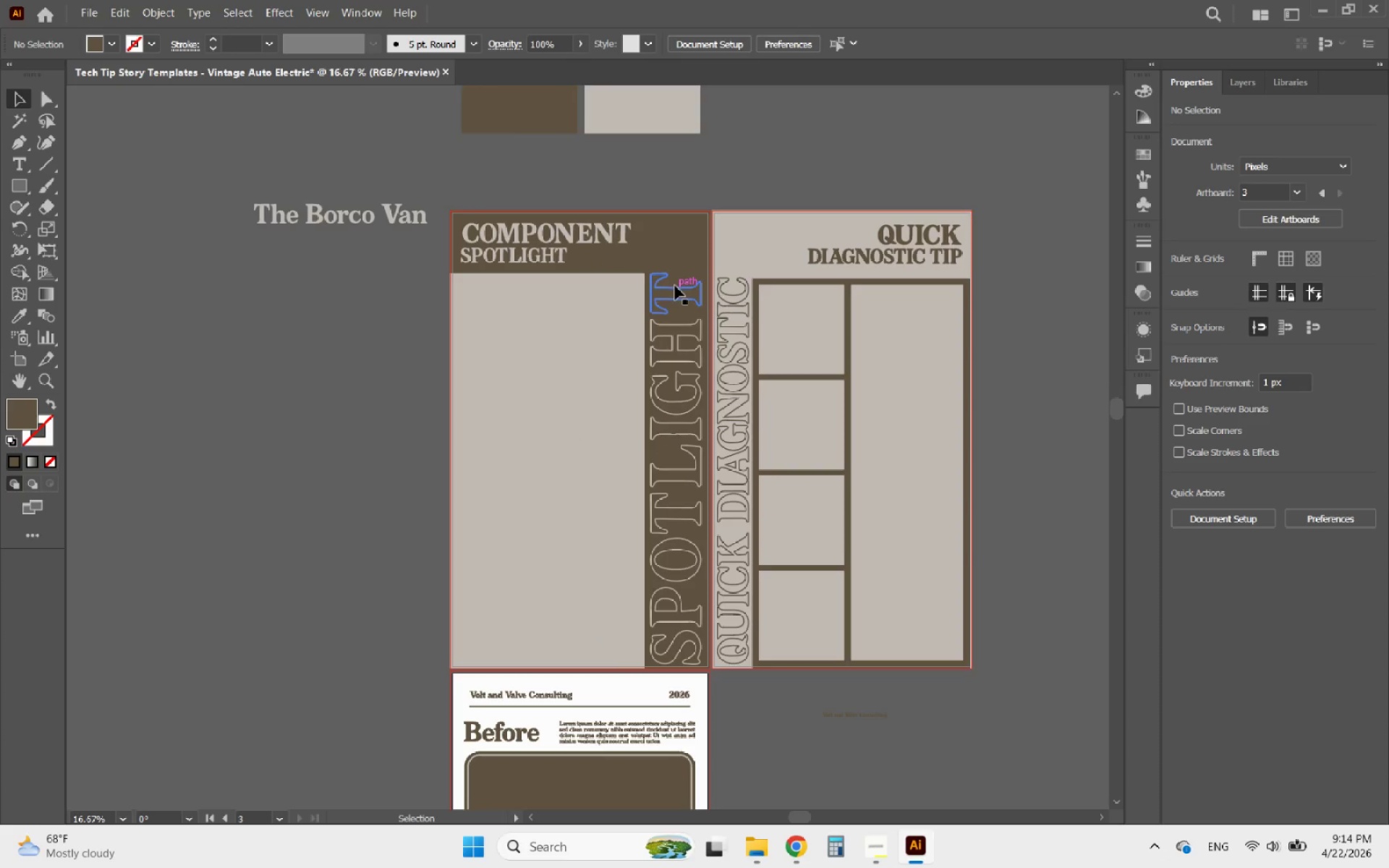 
left_click([675, 286])
 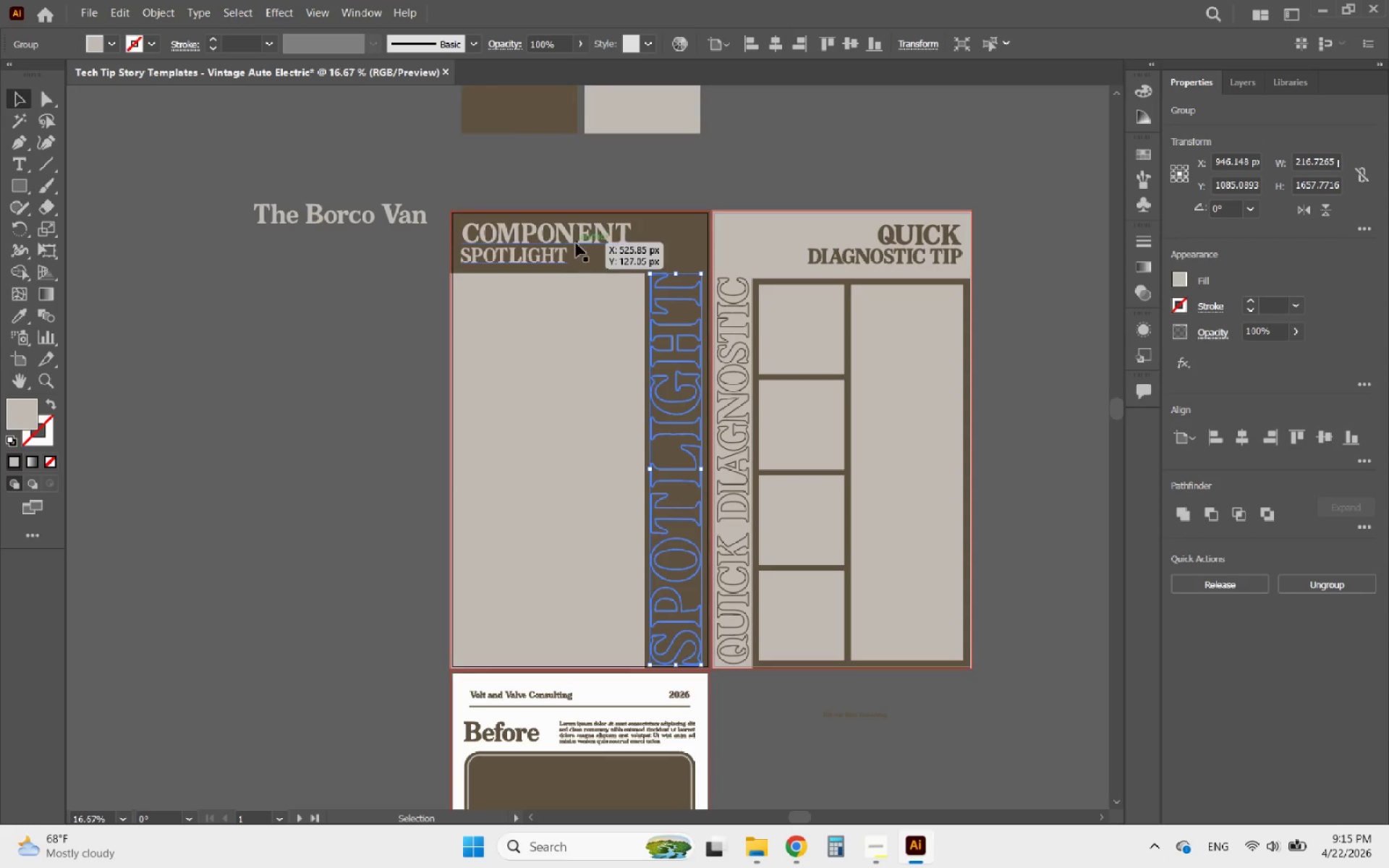 
left_click([576, 243])
 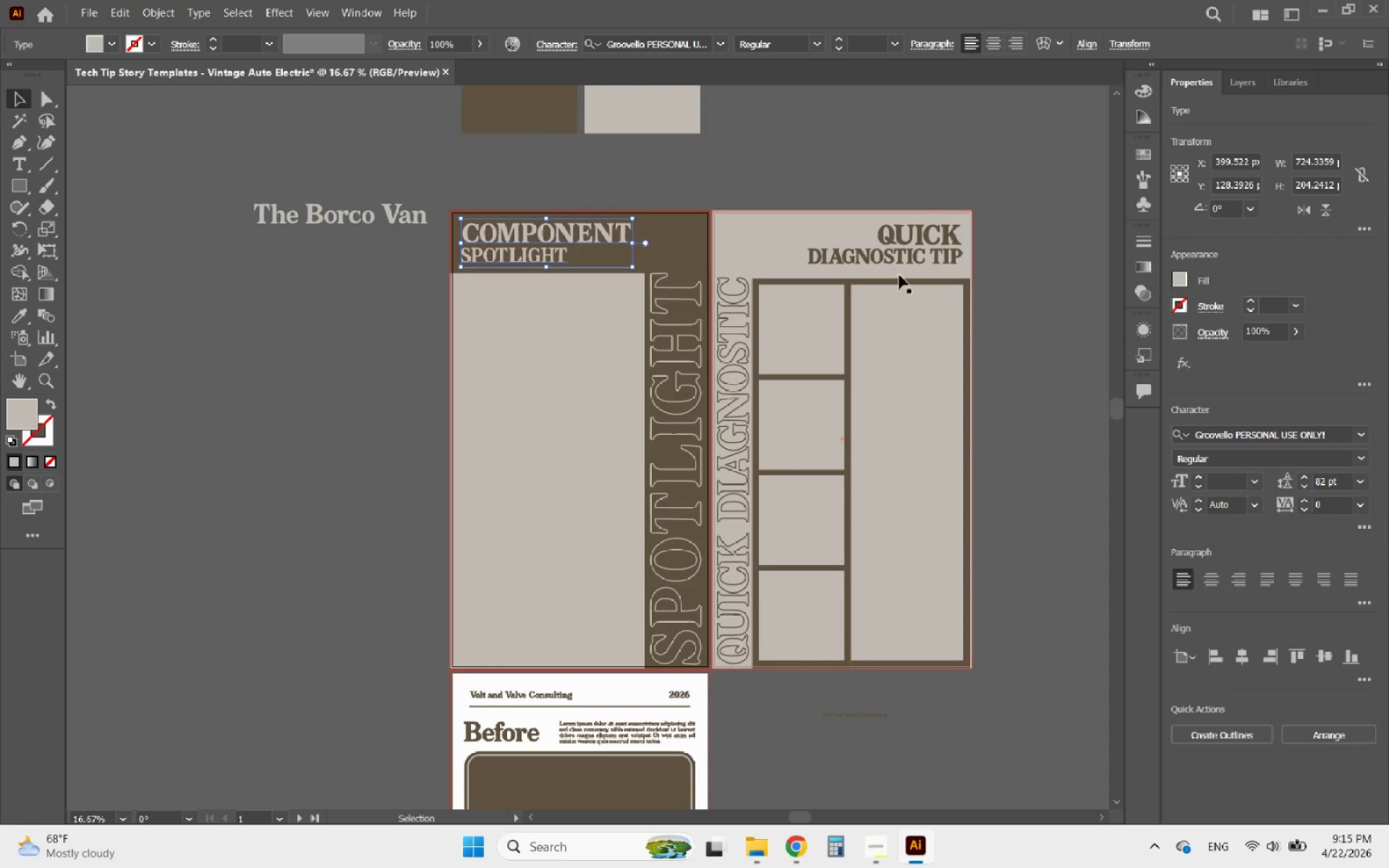 
hold_key(key=ShiftLeft, duration=0.97)
left_click([904, 257])